 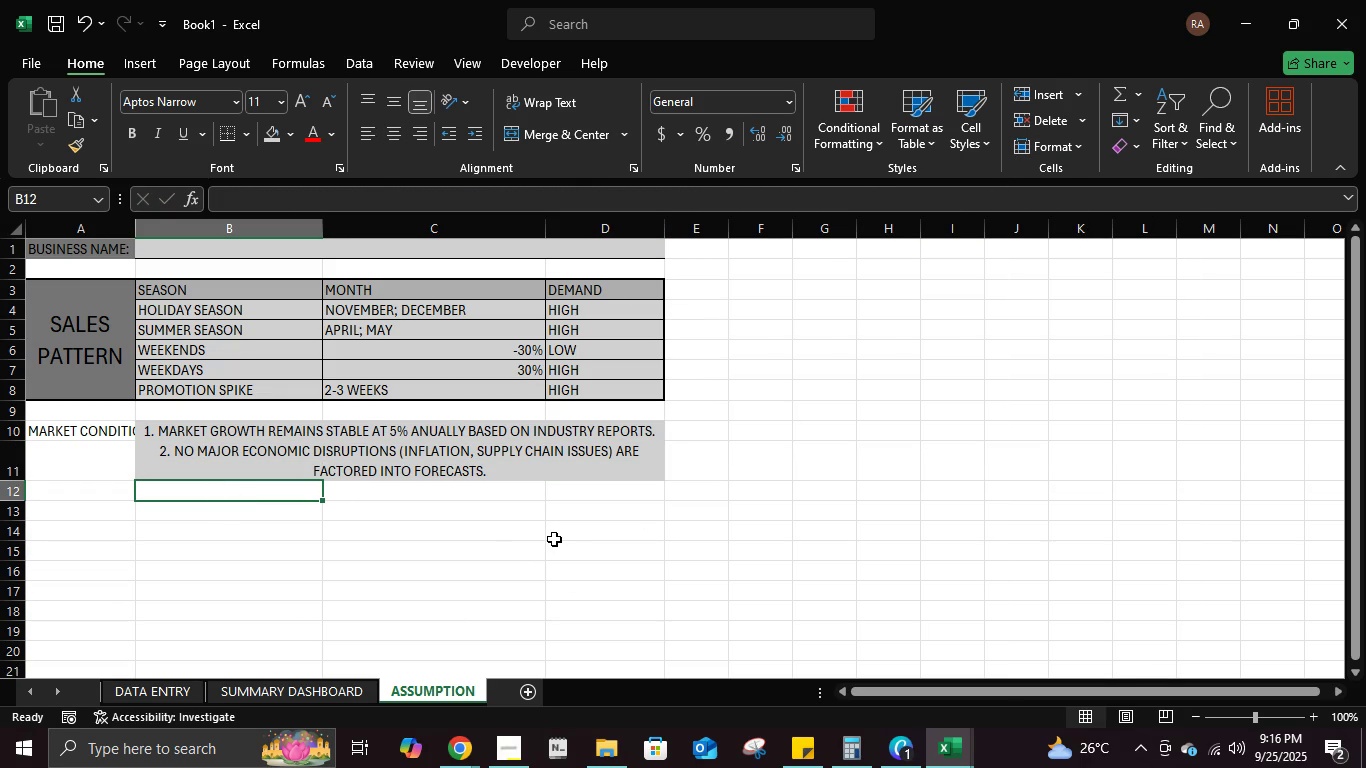 
left_click([184, 451])
 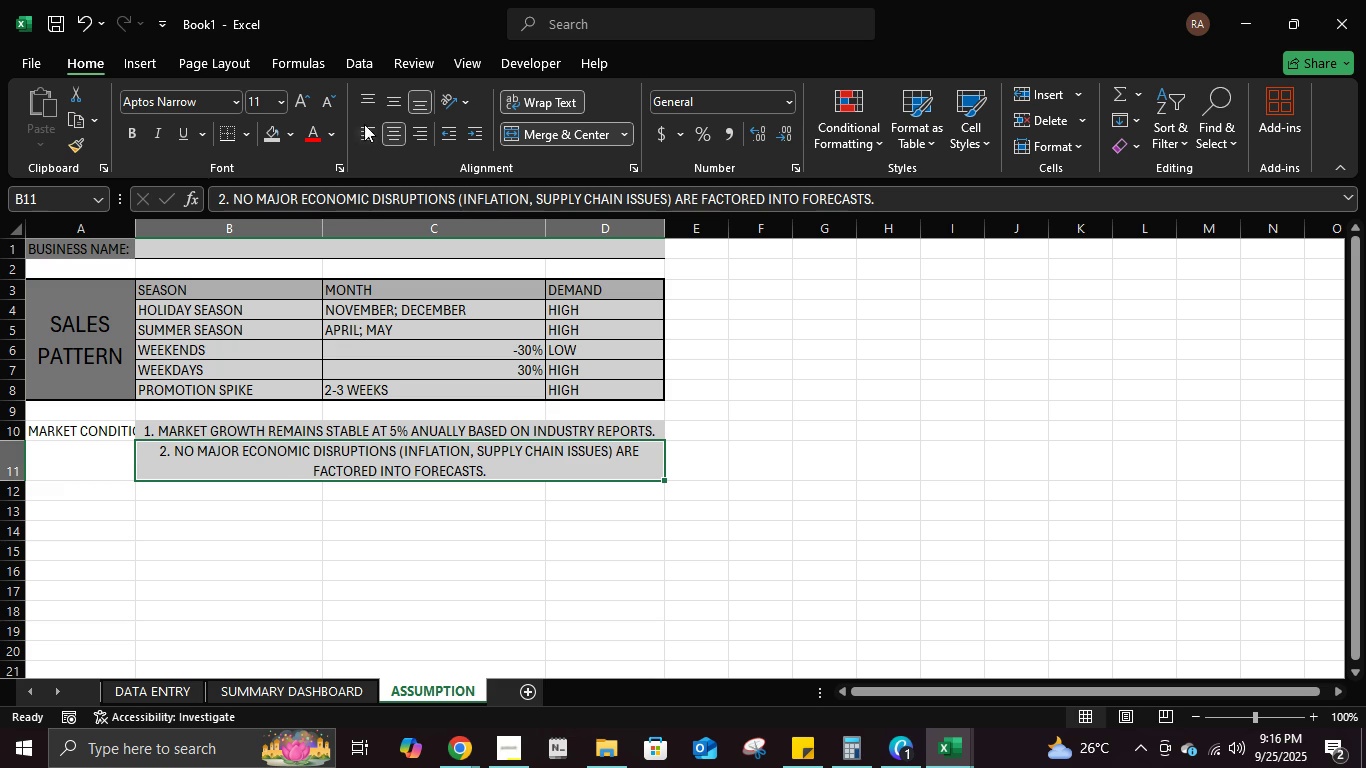 
left_click([364, 125])
 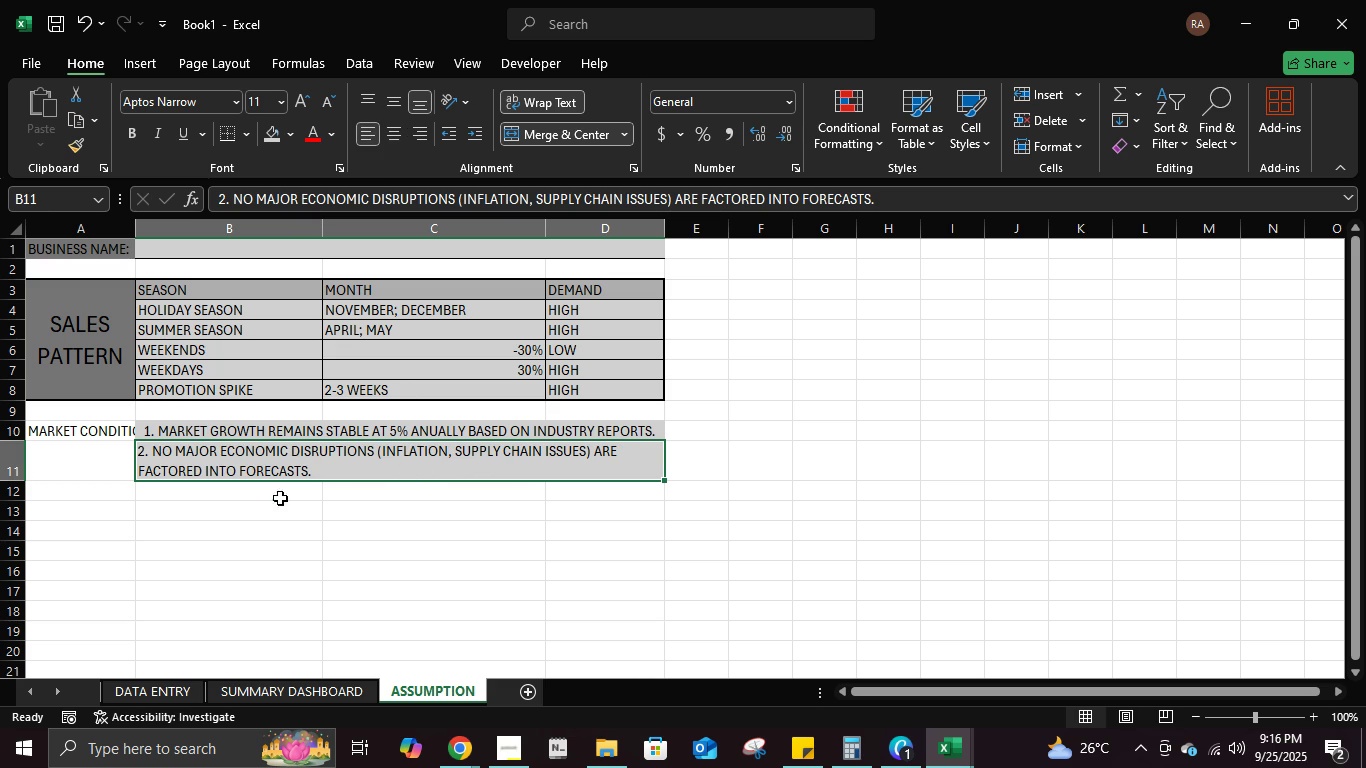 
left_click([280, 498])
 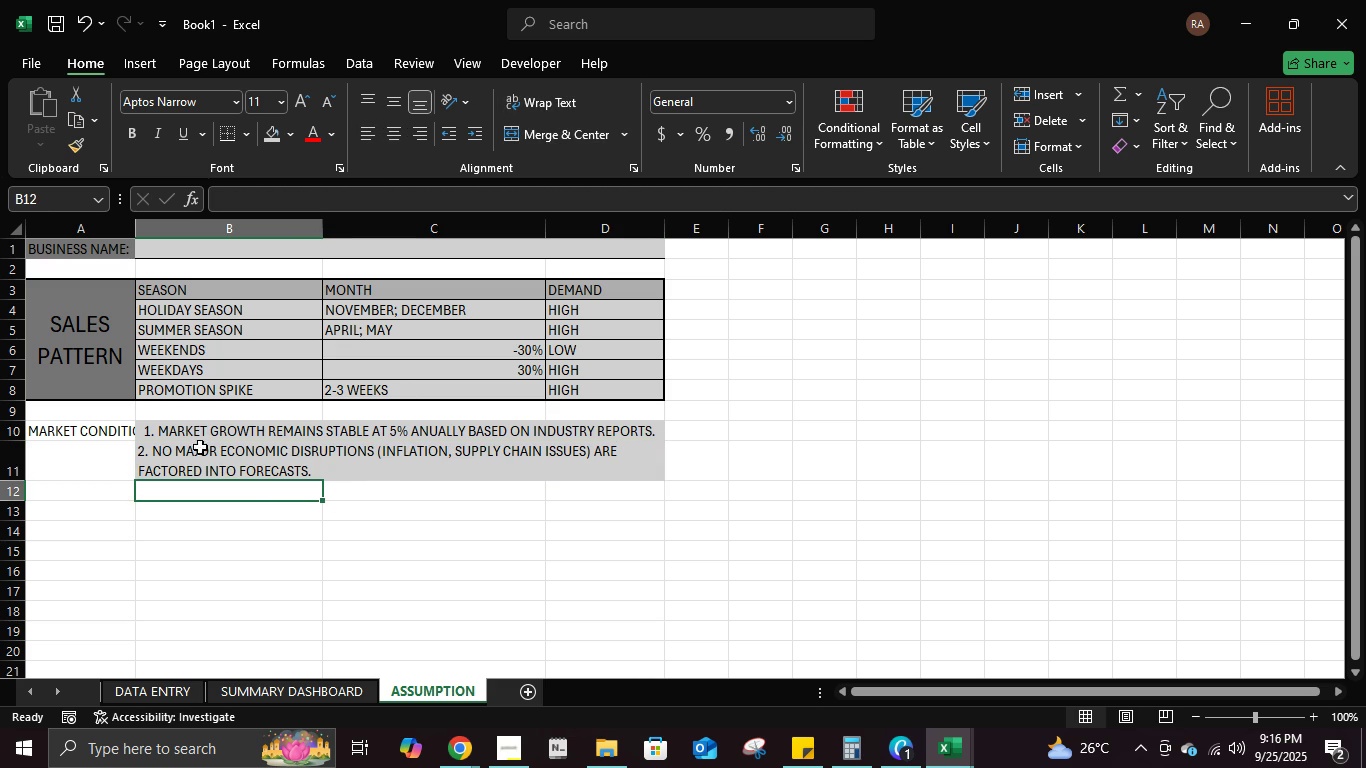 
left_click([201, 434])
 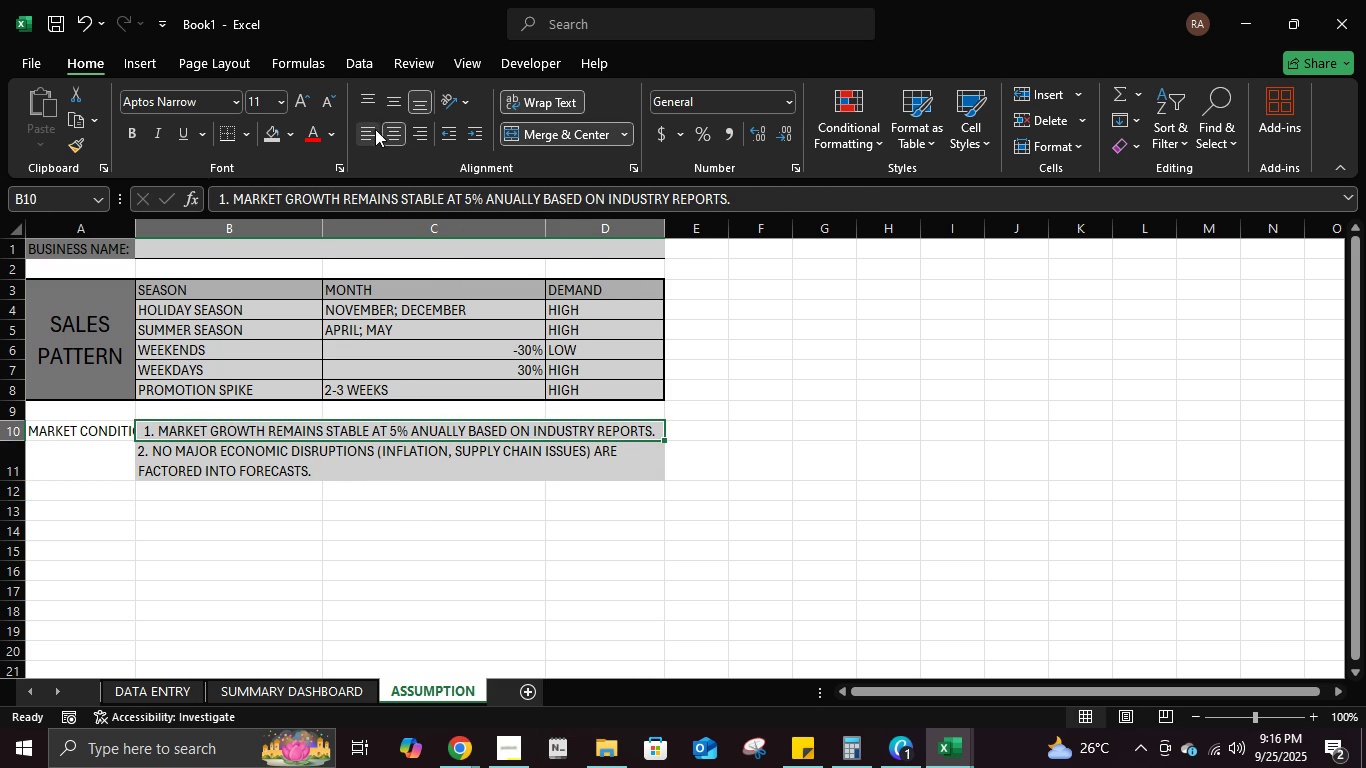 
left_click([375, 129])
 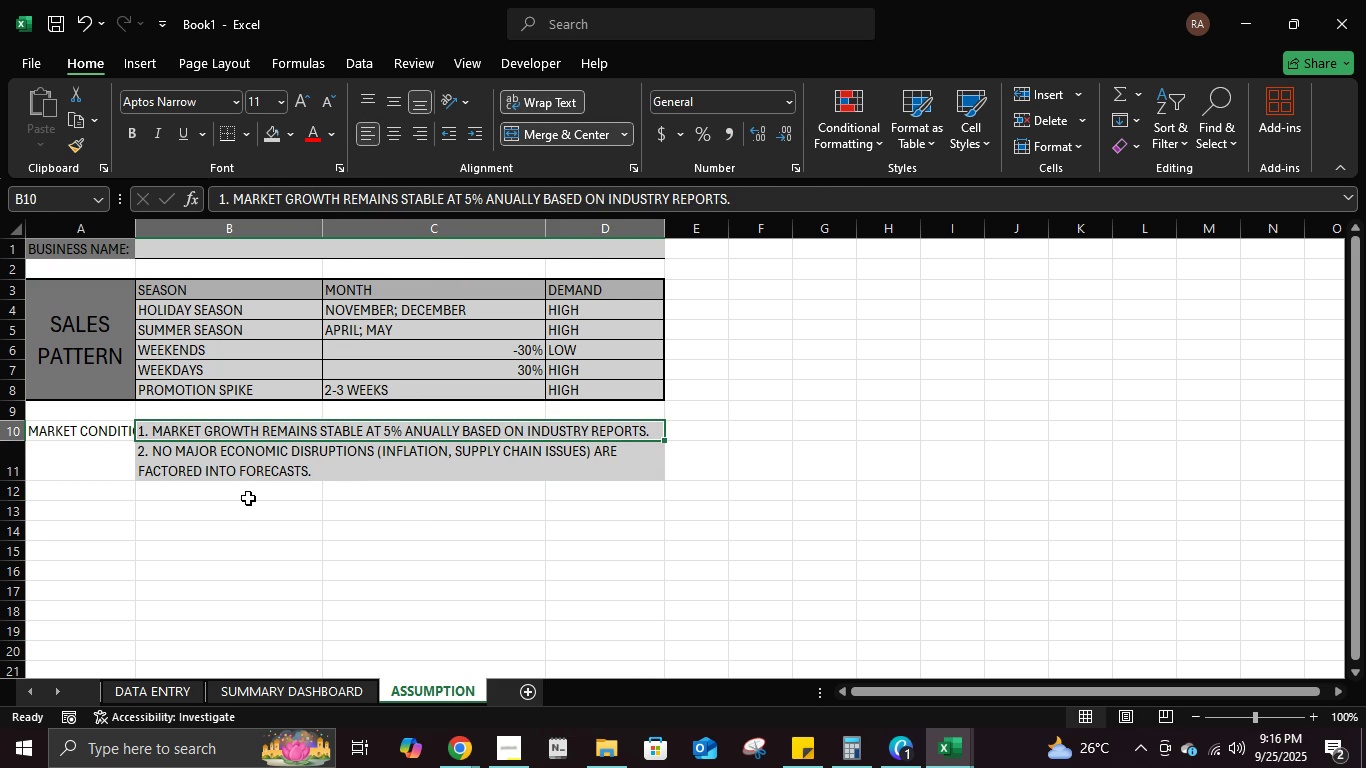 
left_click([248, 492])
 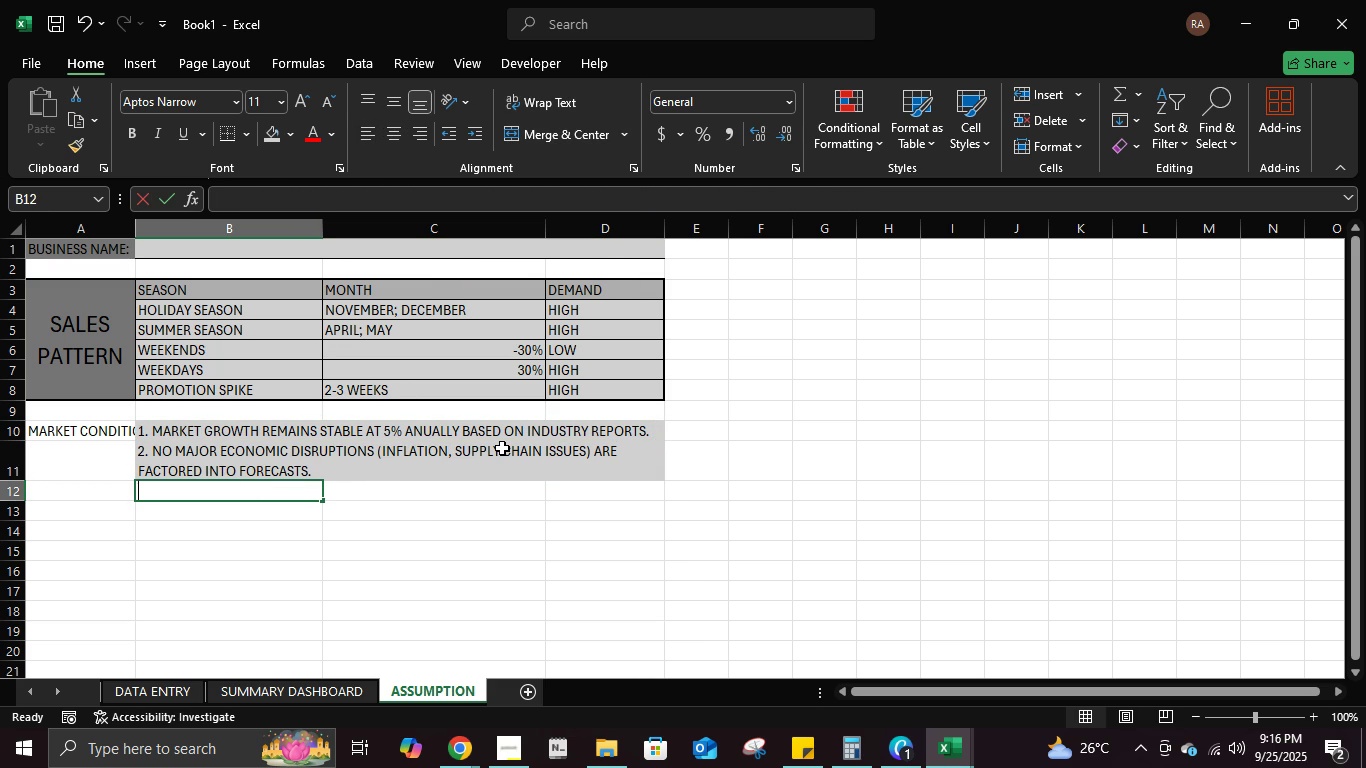 
key(3)
 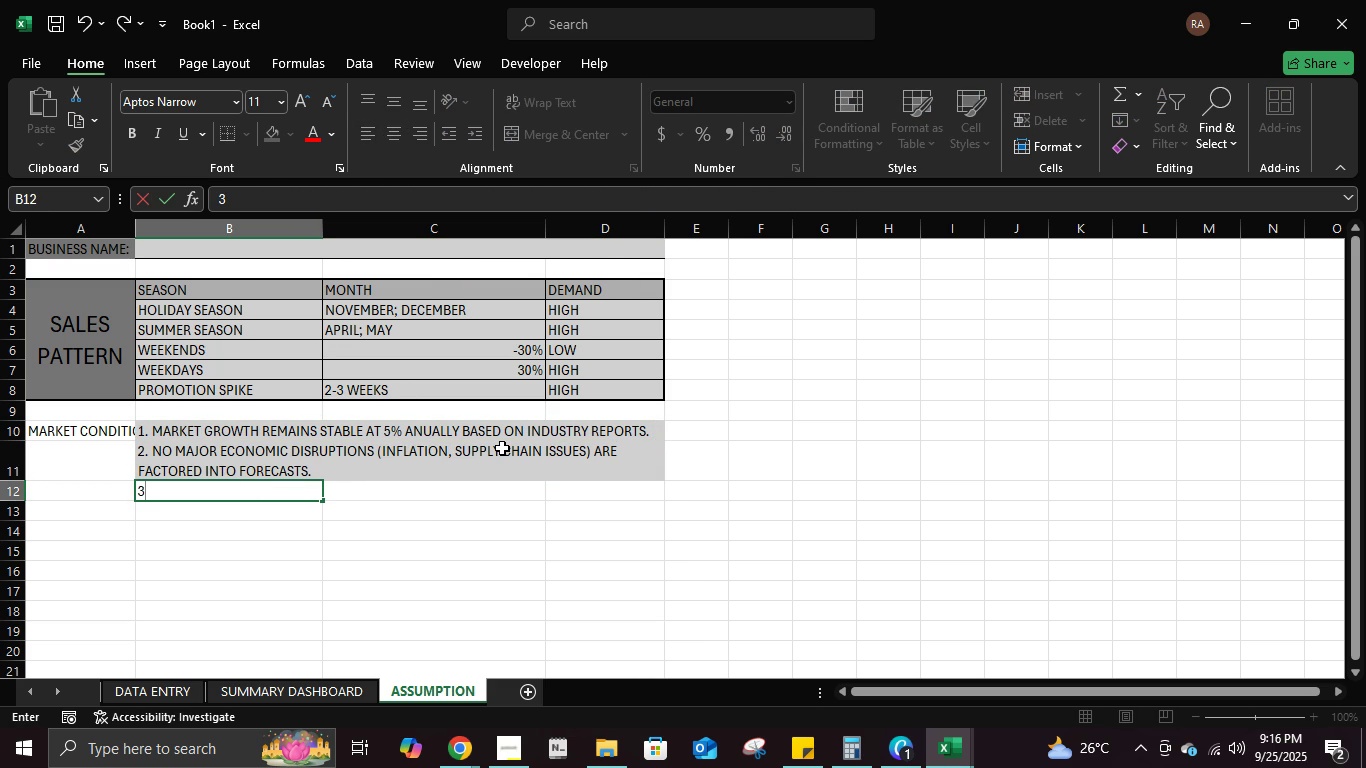 
key(Period)
 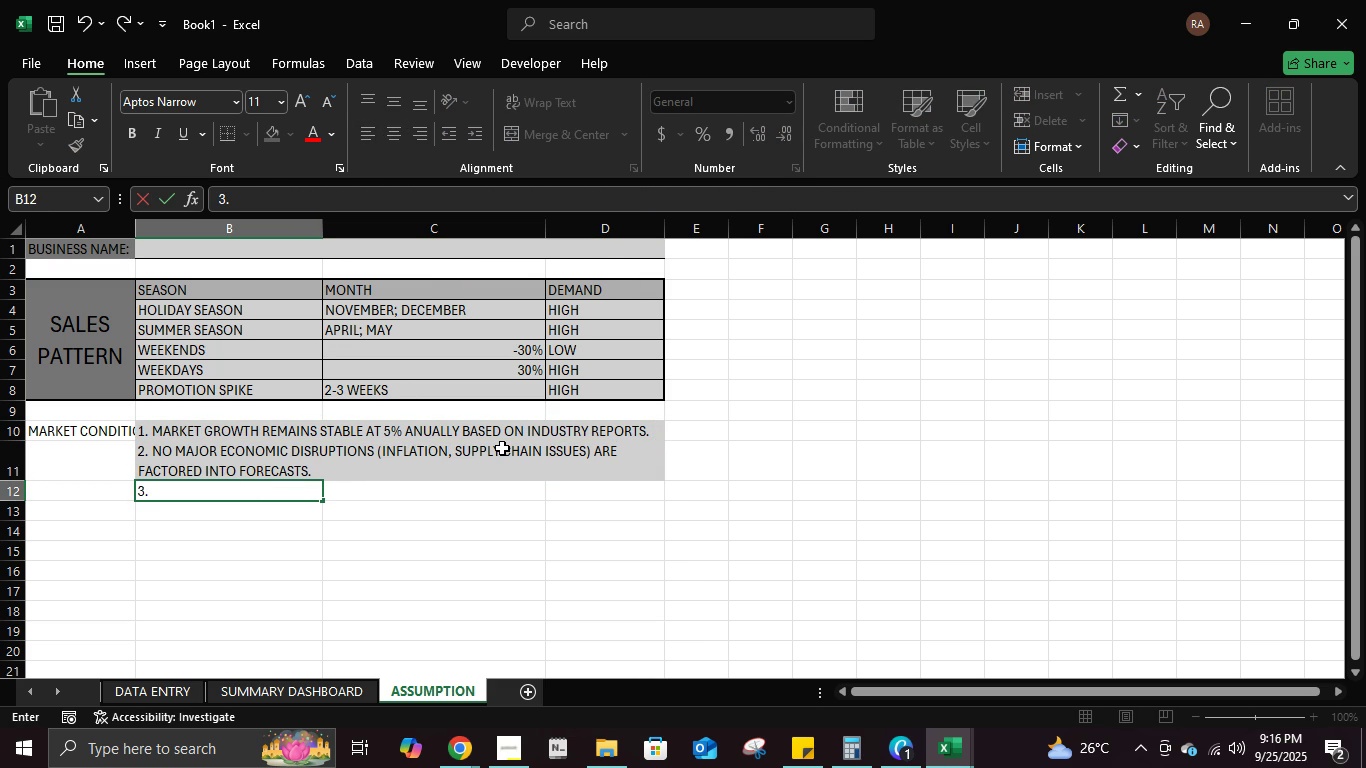 
key(Space)